 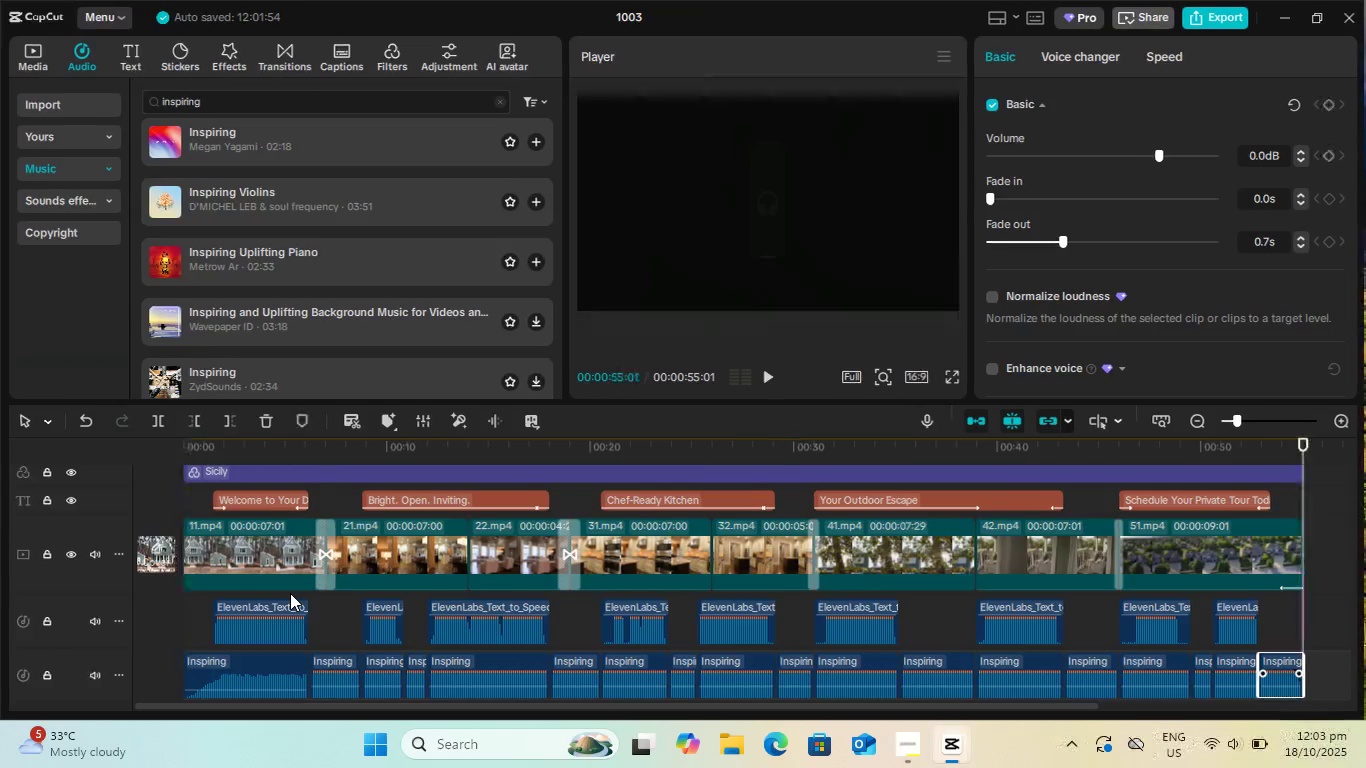 
key(Escape)
 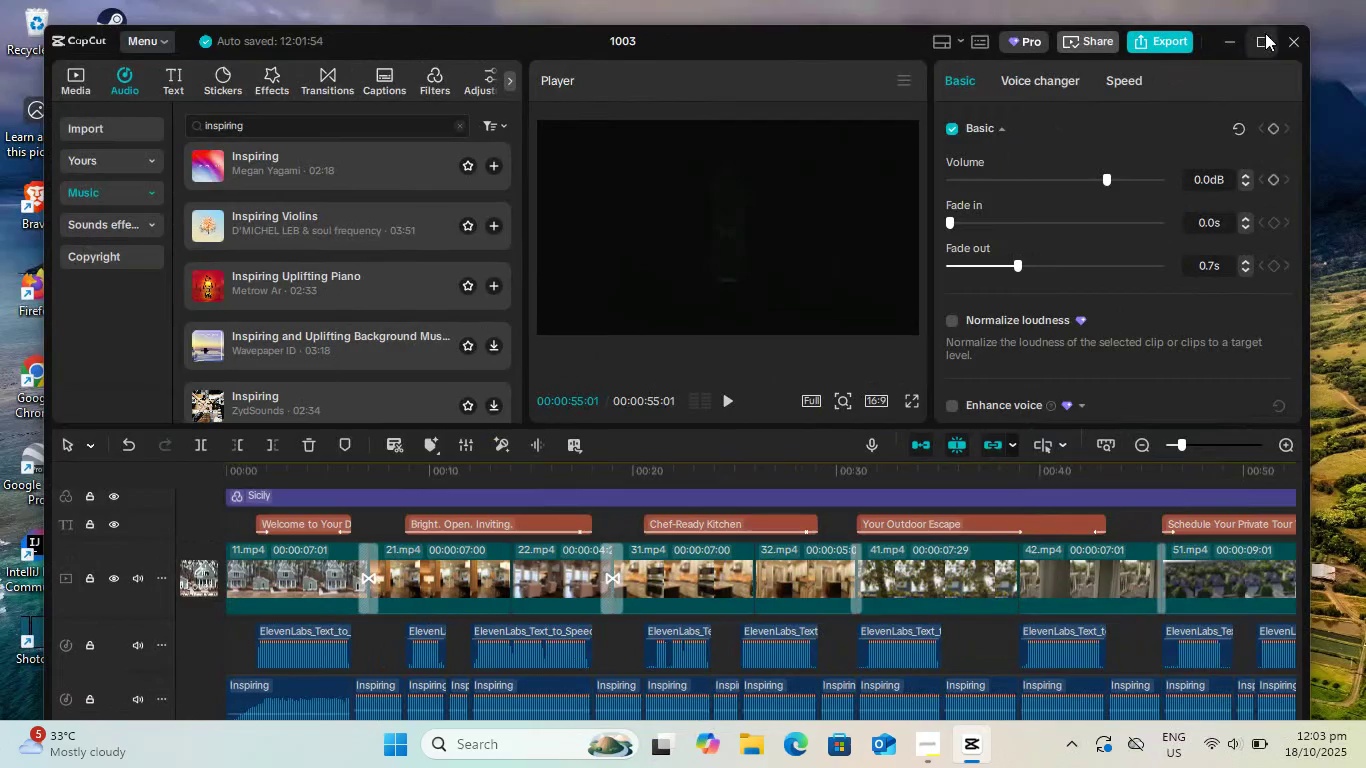 
left_click([1266, 36])
 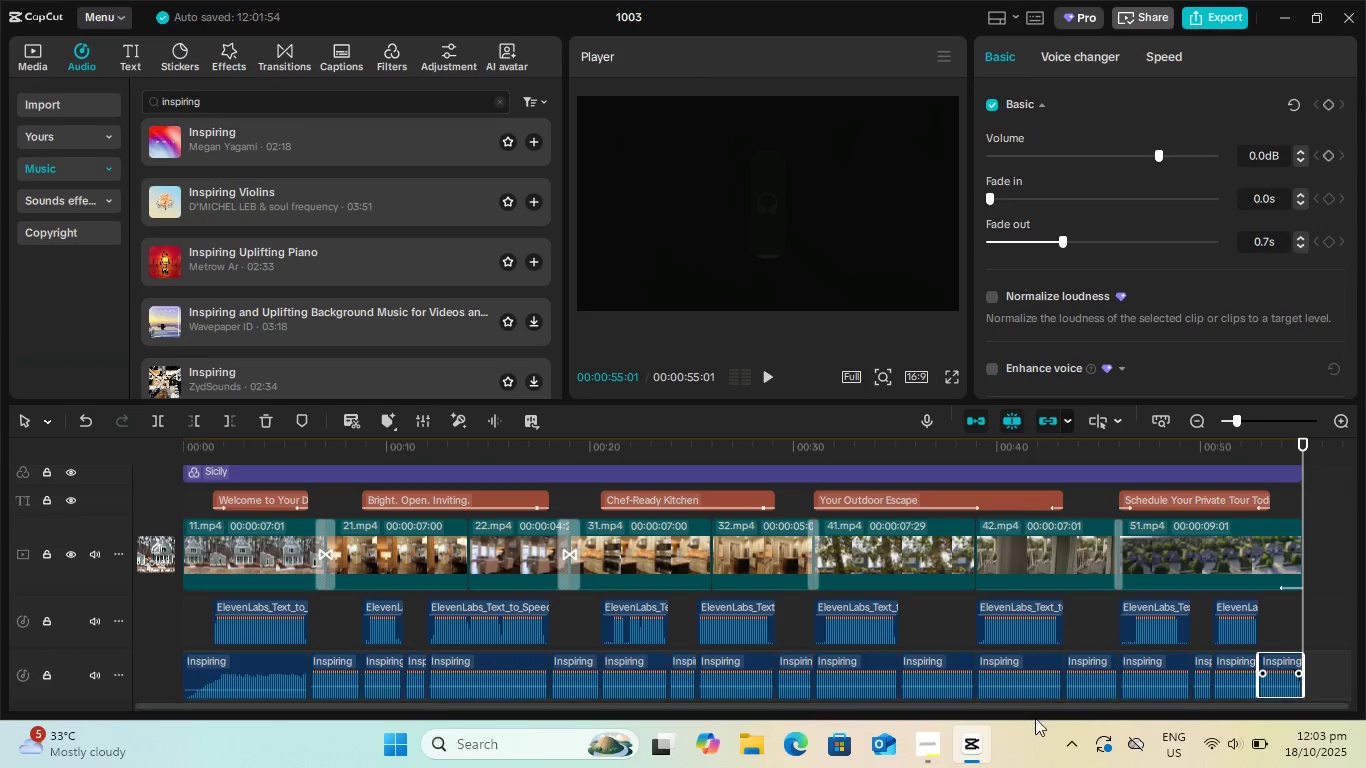 
left_click_drag(start_coordinate=[1030, 707], to_coordinate=[1196, 707])
 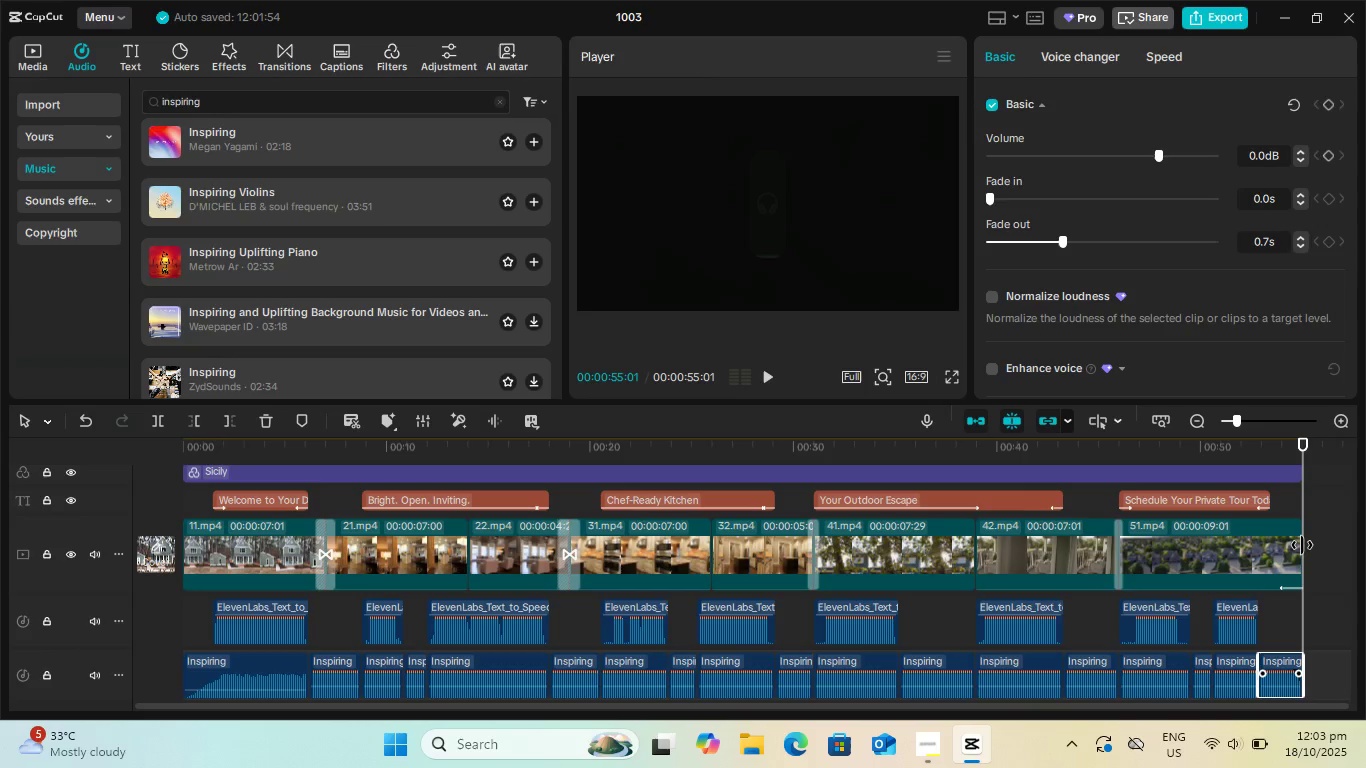 
left_click_drag(start_coordinate=[1302, 545], to_coordinate=[1319, 545])
 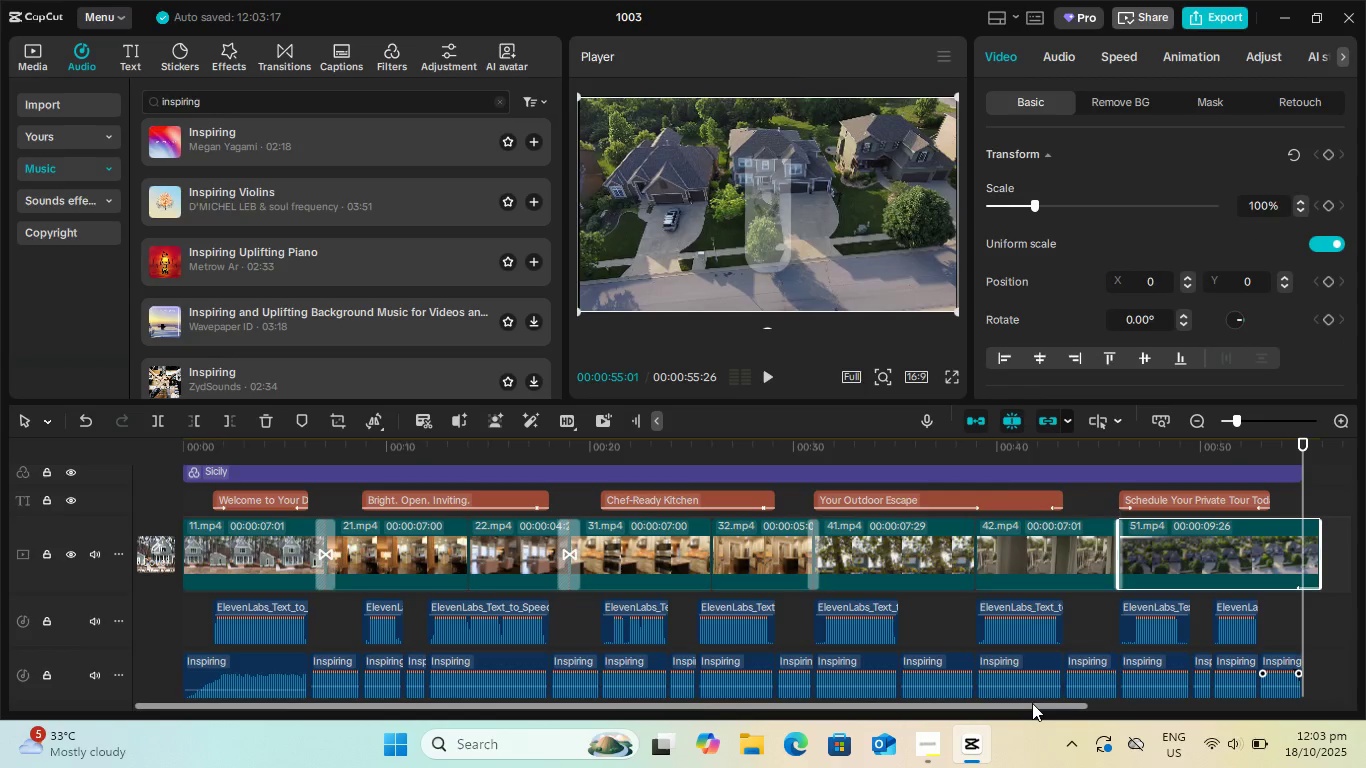 
left_click_drag(start_coordinate=[1032, 703], to_coordinate=[1241, 687])
 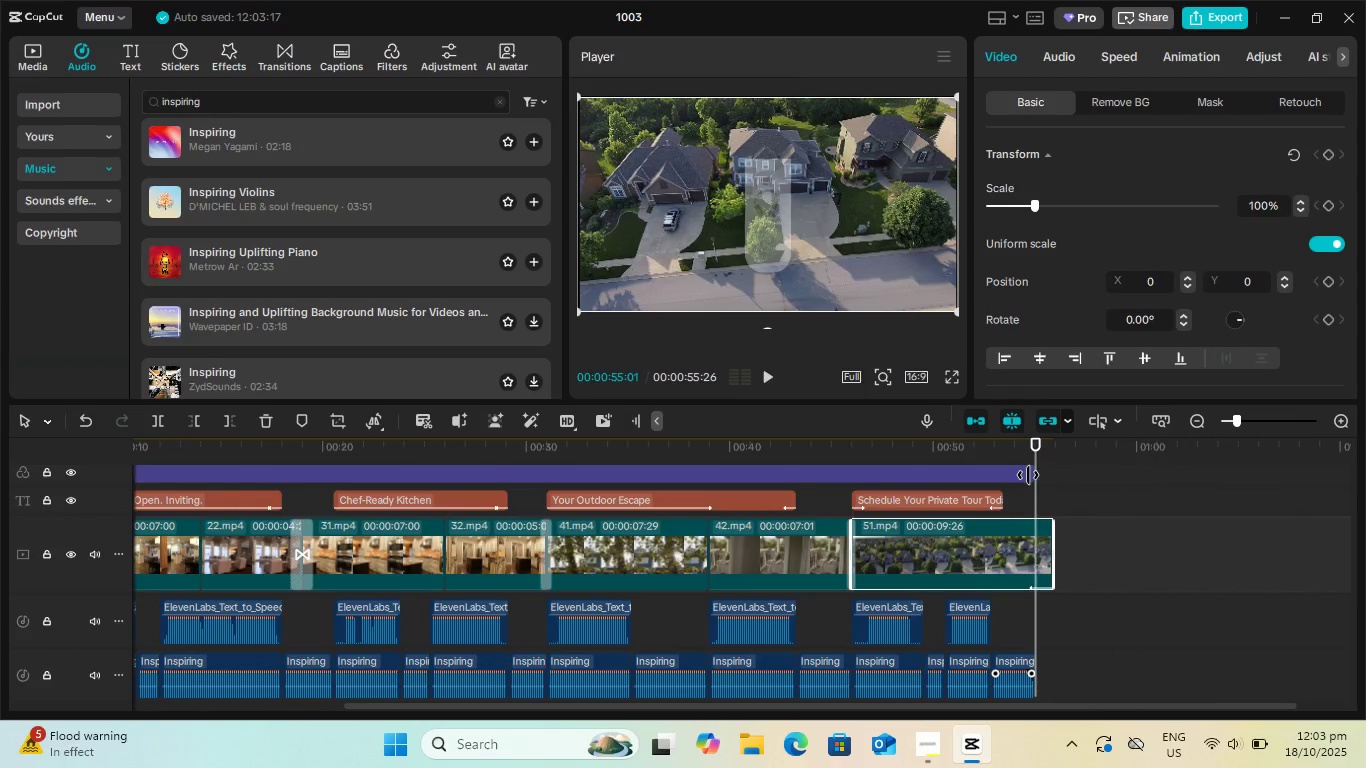 
left_click([1024, 474])
 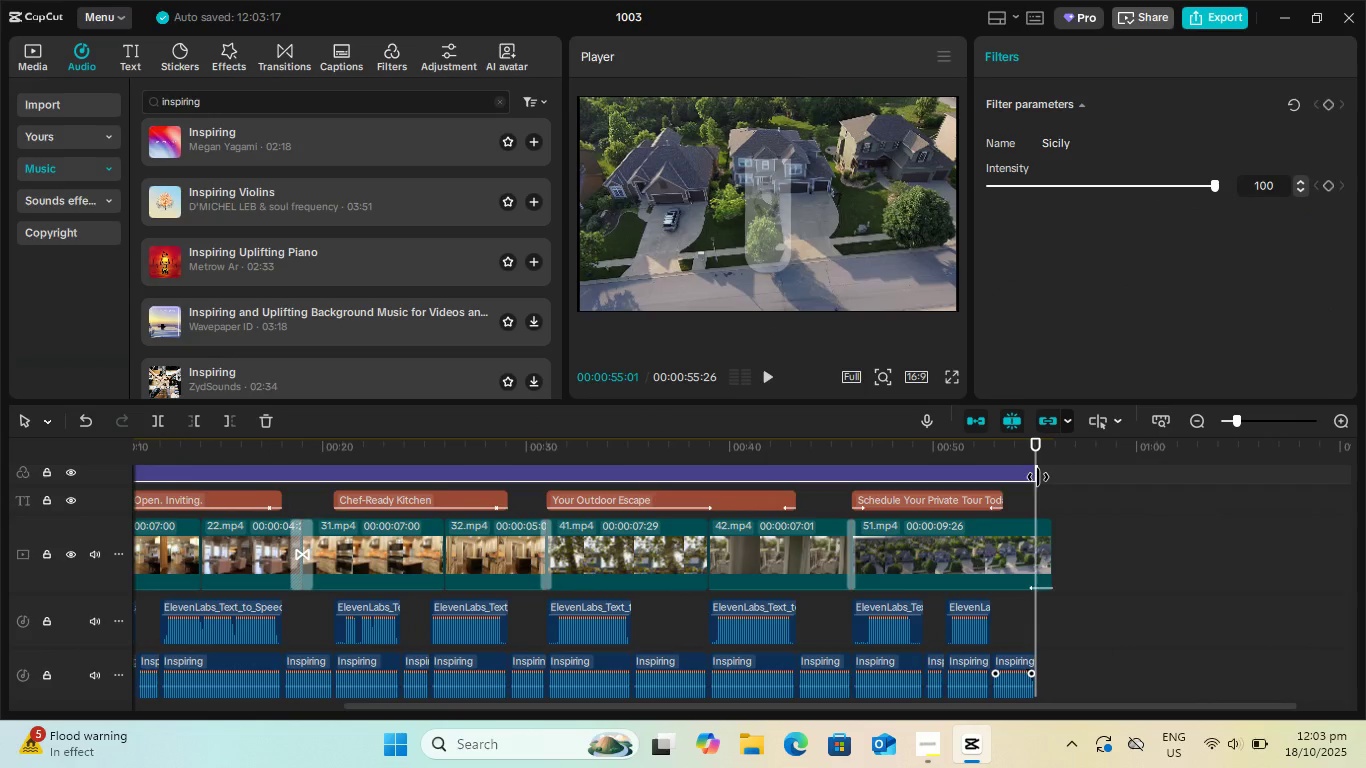 
left_click_drag(start_coordinate=[1038, 477], to_coordinate=[1055, 477])
 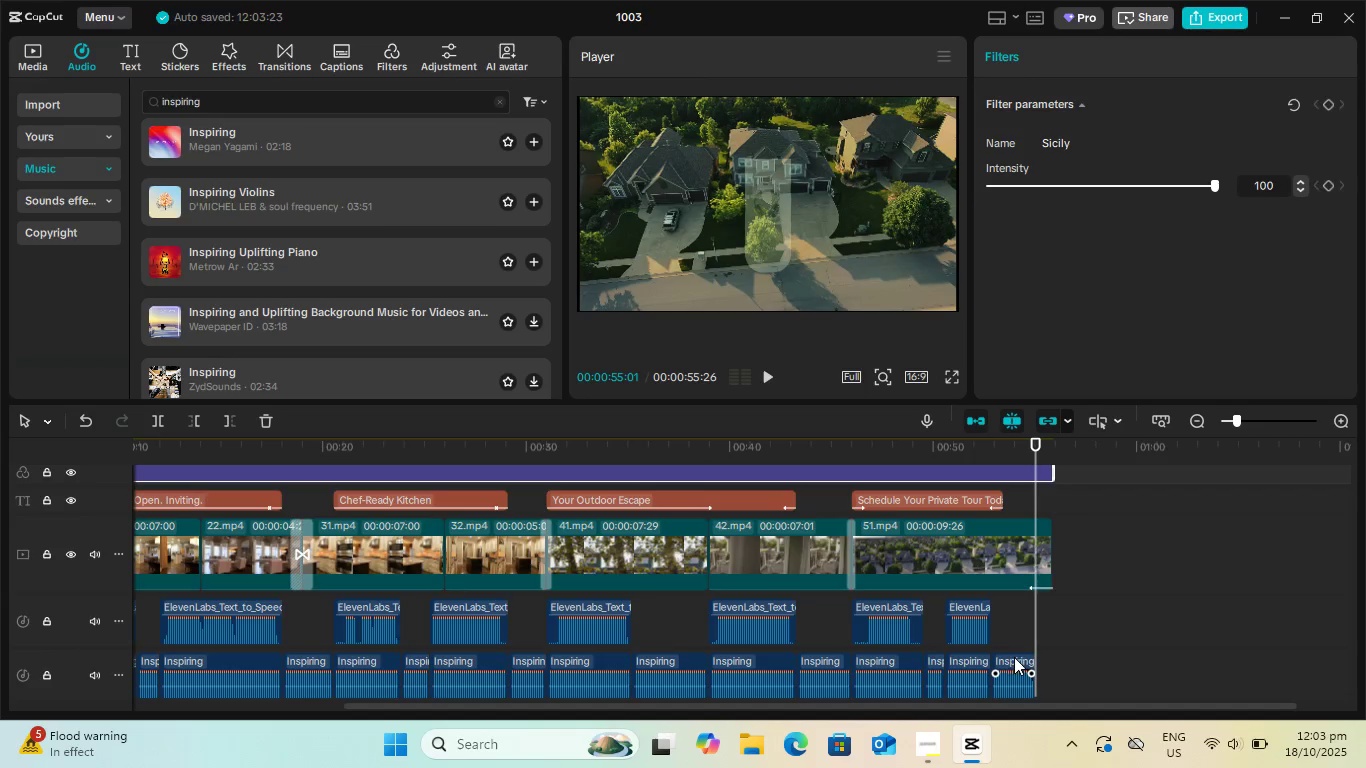 
left_click([1014, 657])
 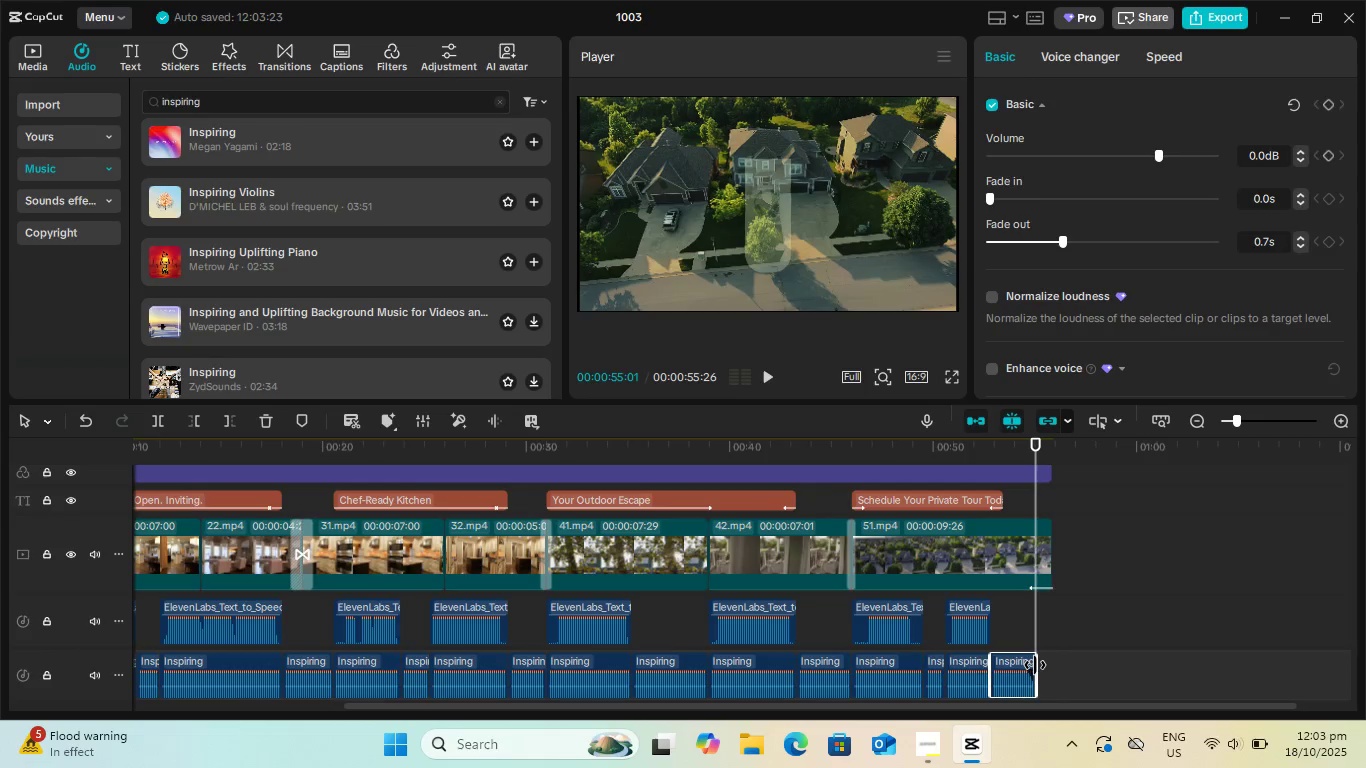 
left_click_drag(start_coordinate=[1035, 665], to_coordinate=[1051, 666])
 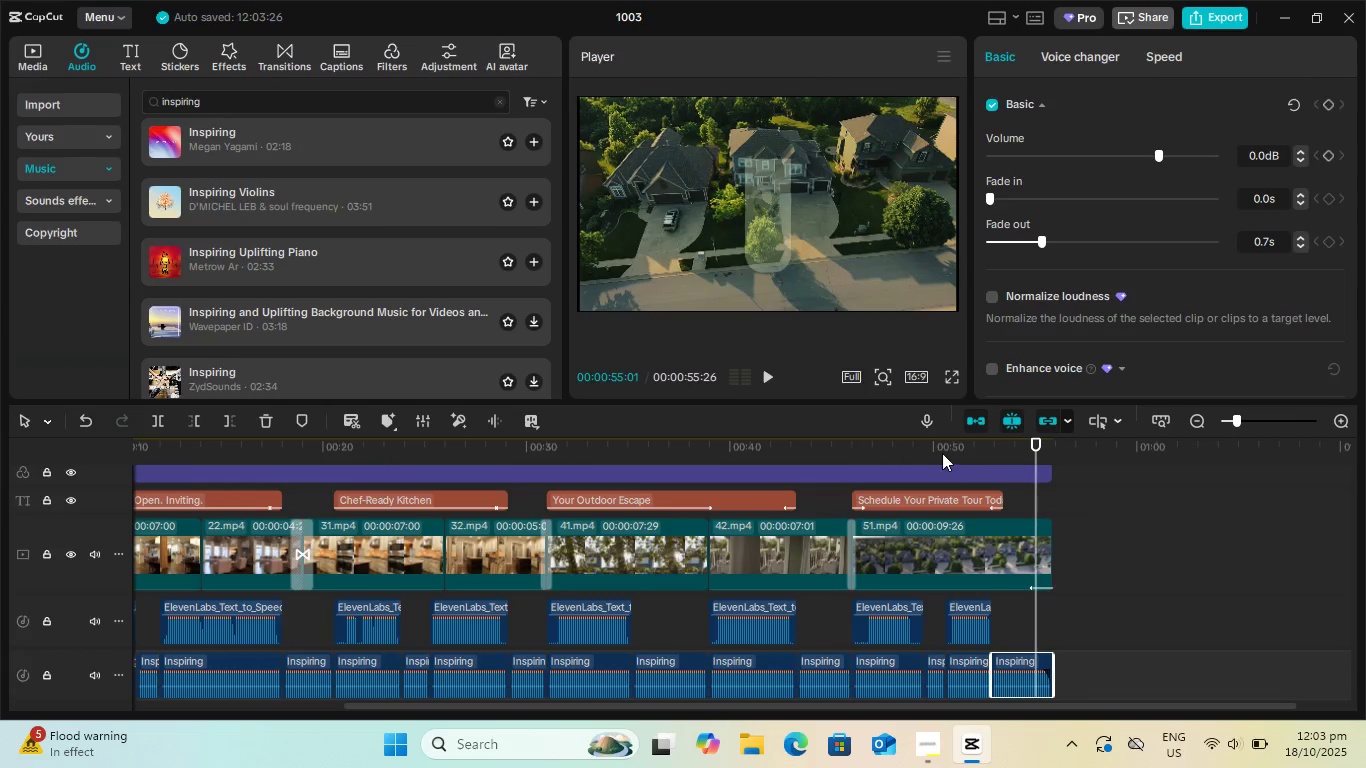 
left_click([917, 450])
 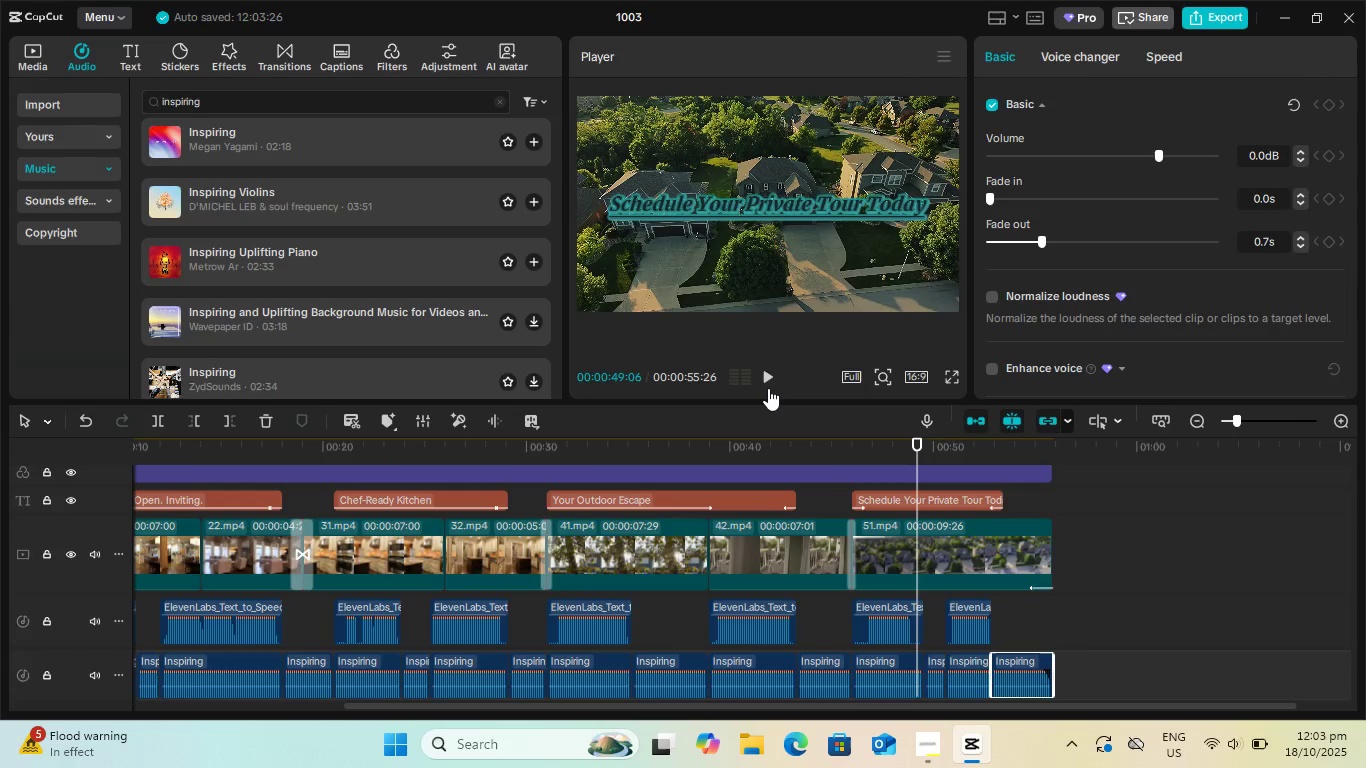 
left_click([768, 388])
 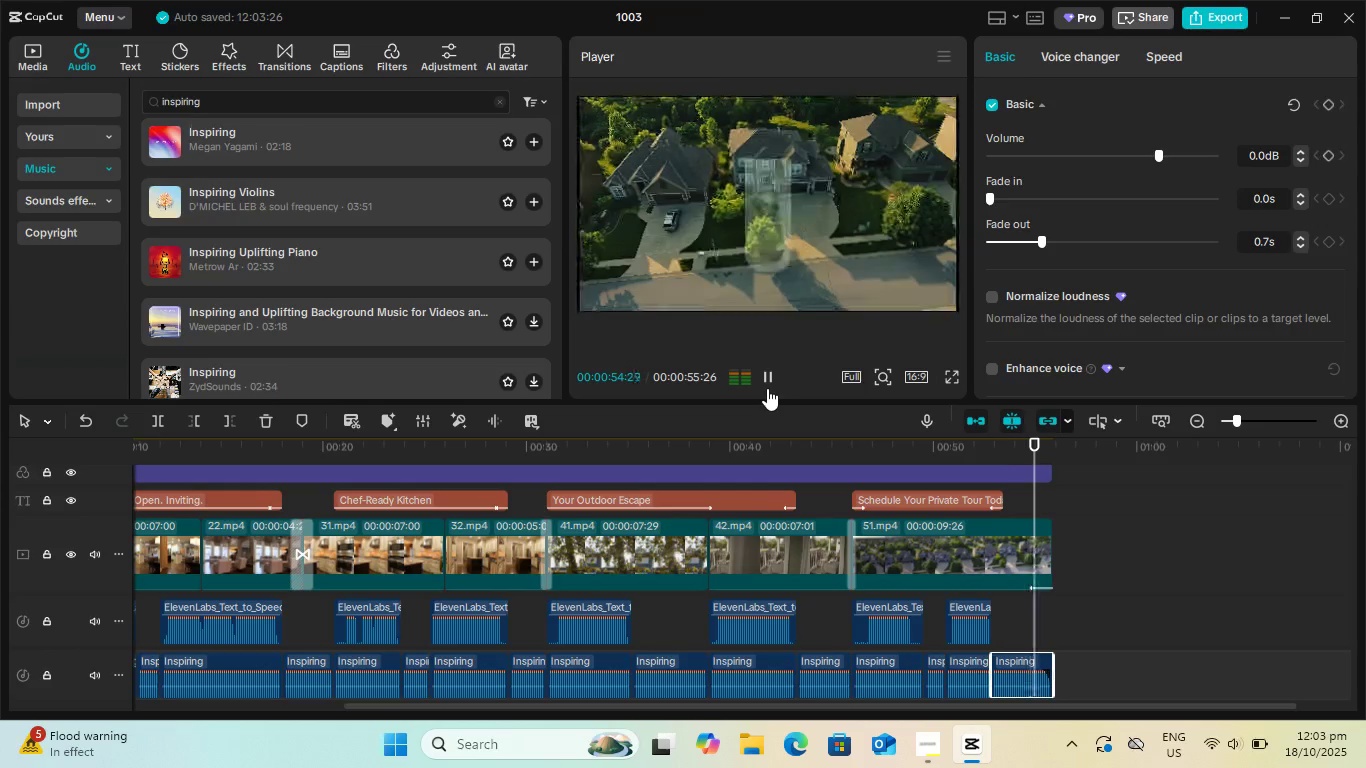 
wait(7.77)
 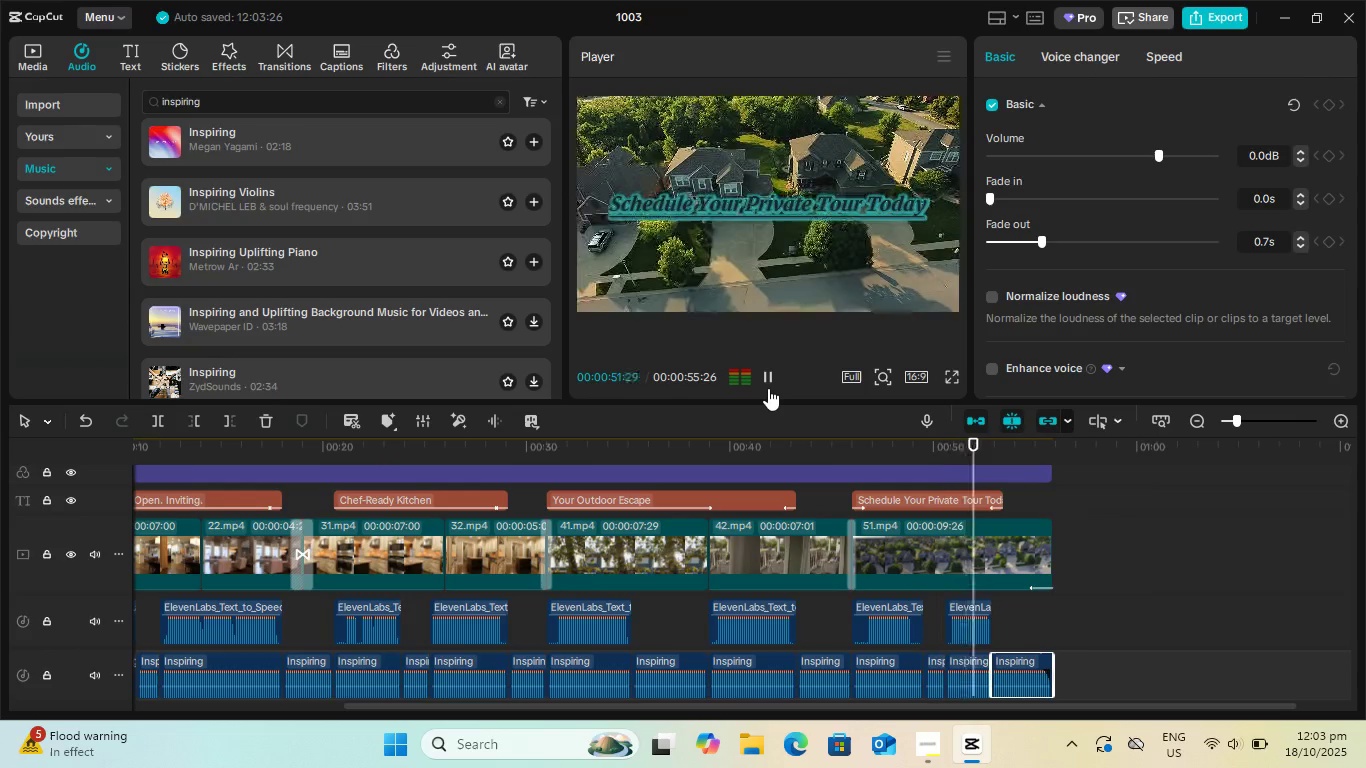 
left_click([1022, 467])
 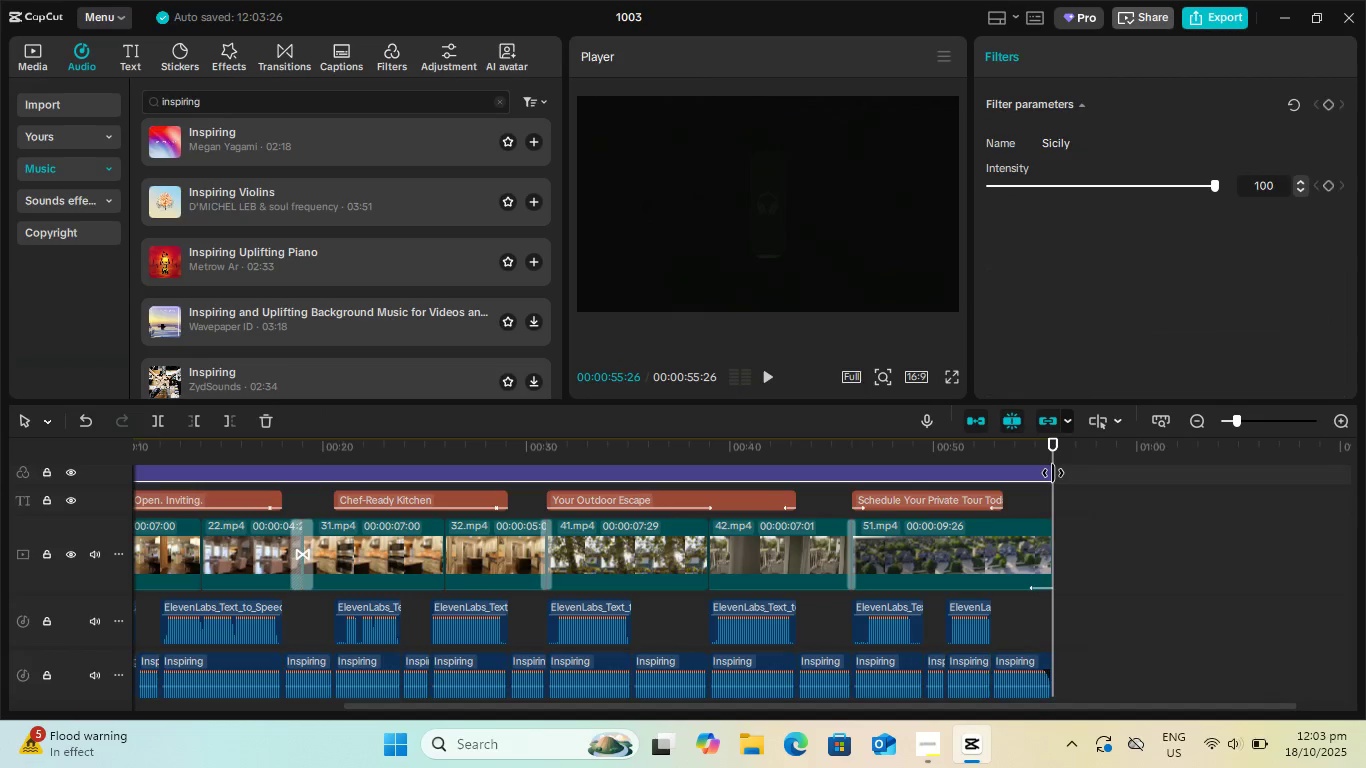 
left_click_drag(start_coordinate=[1053, 473], to_coordinate=[1076, 475])
 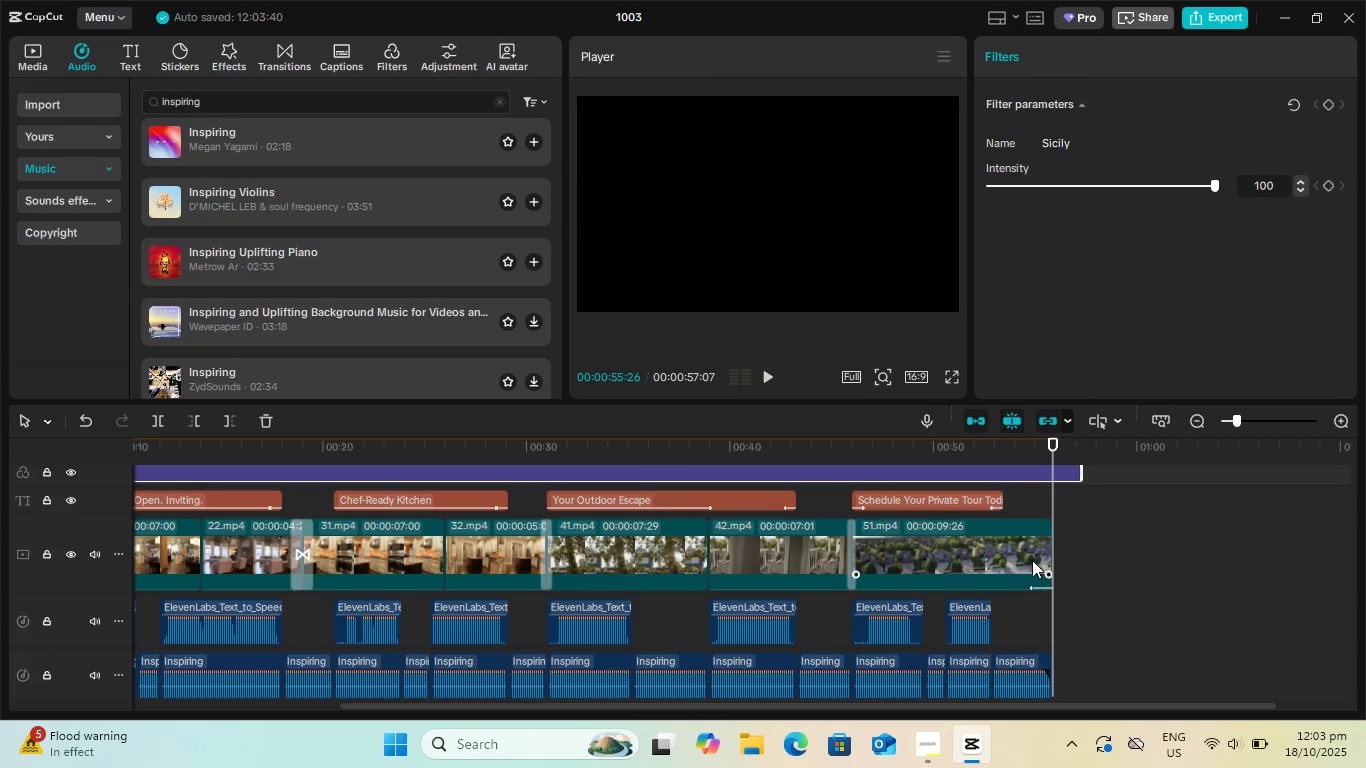 
left_click([1032, 560])
 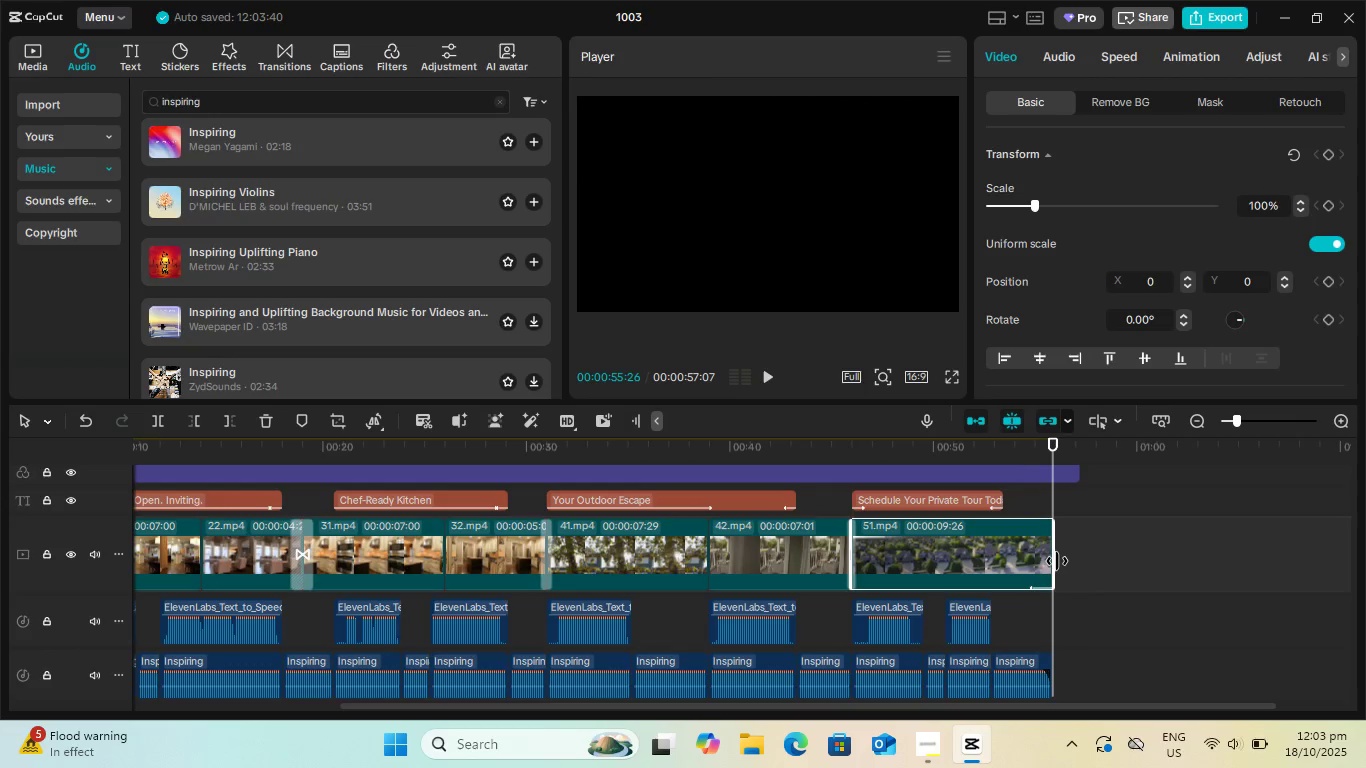 
left_click_drag(start_coordinate=[1056, 561], to_coordinate=[1082, 560])
 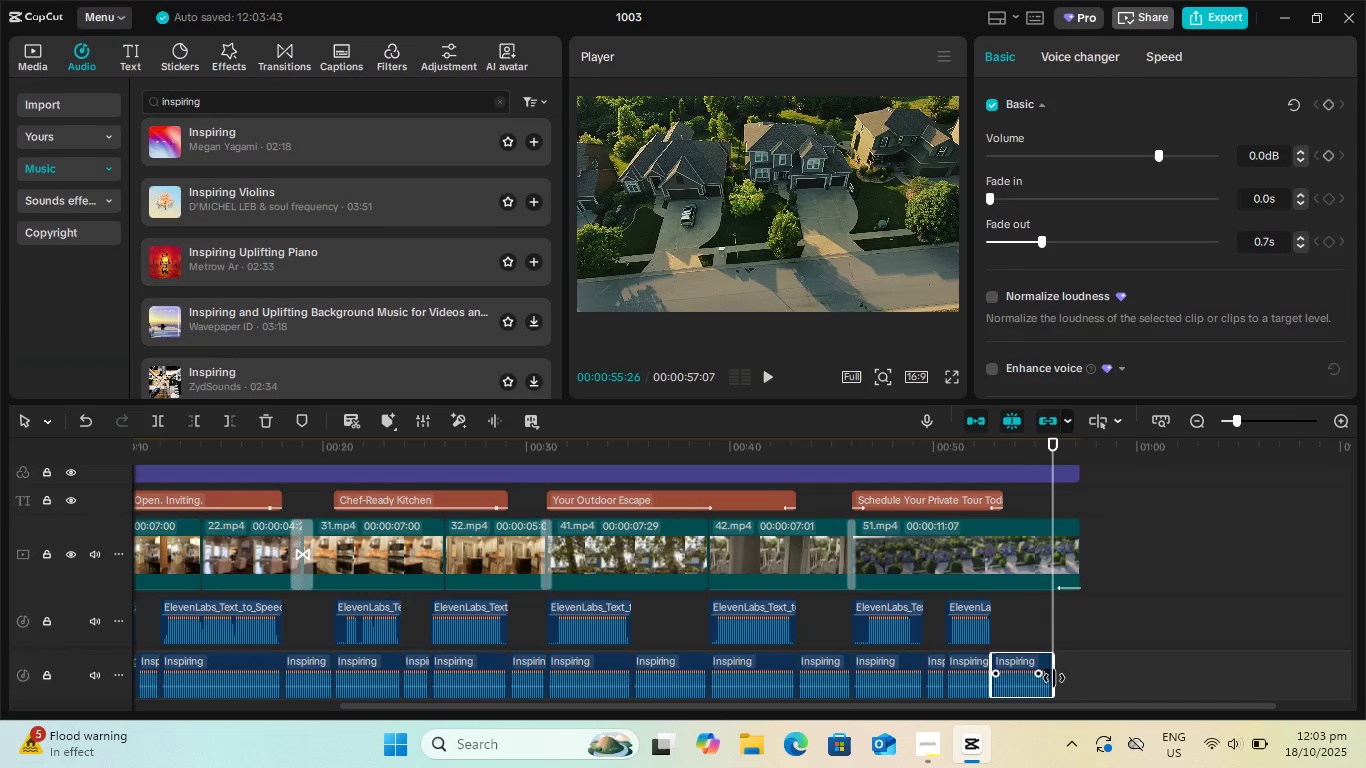 
left_click_drag(start_coordinate=[1054, 678], to_coordinate=[1071, 672])
 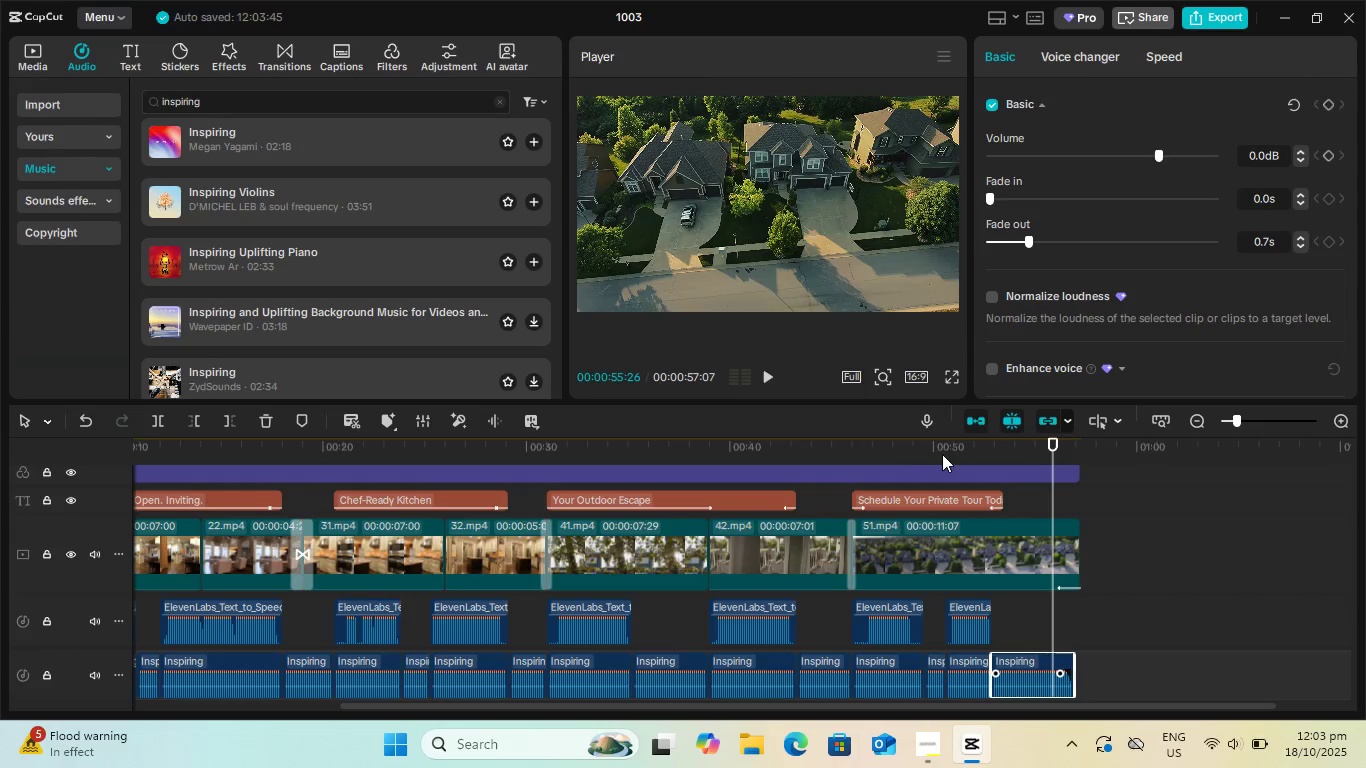 
left_click([893, 450])
 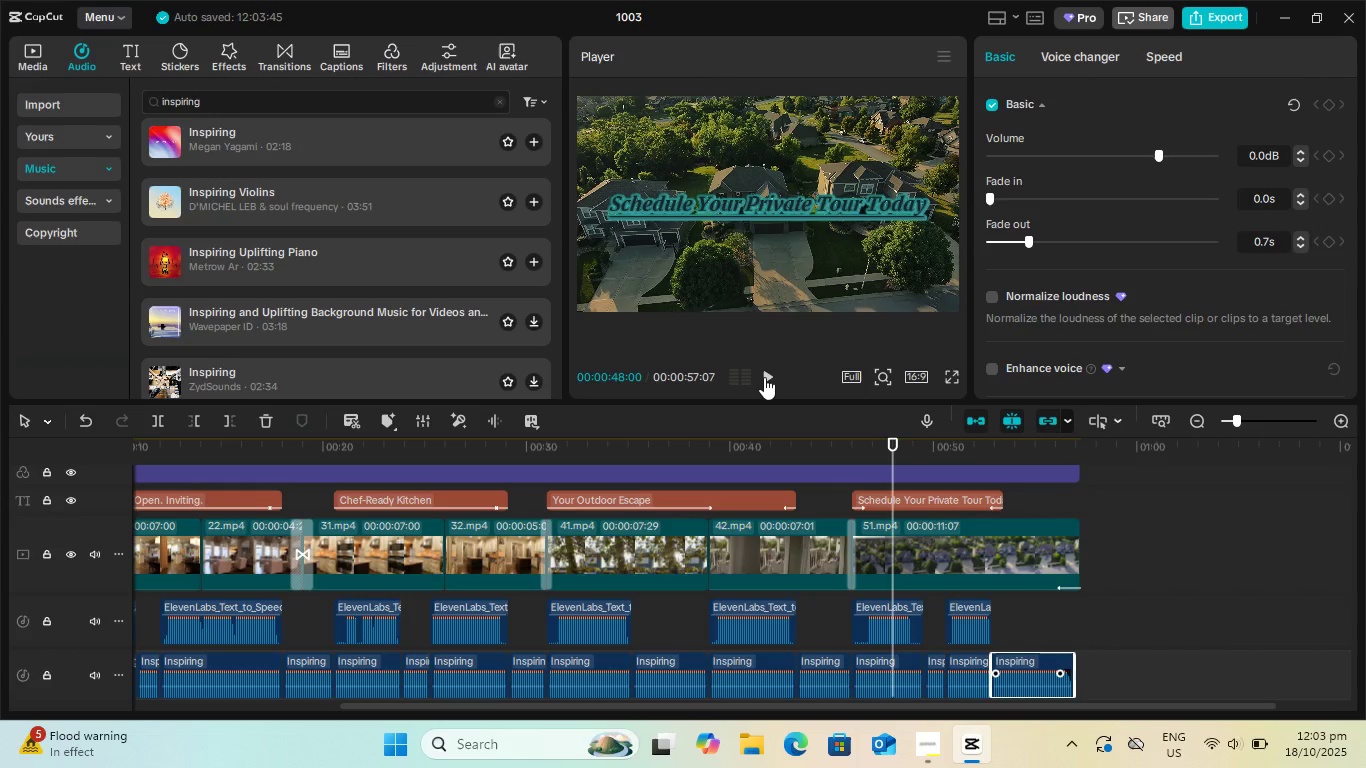 
left_click([764, 377])
 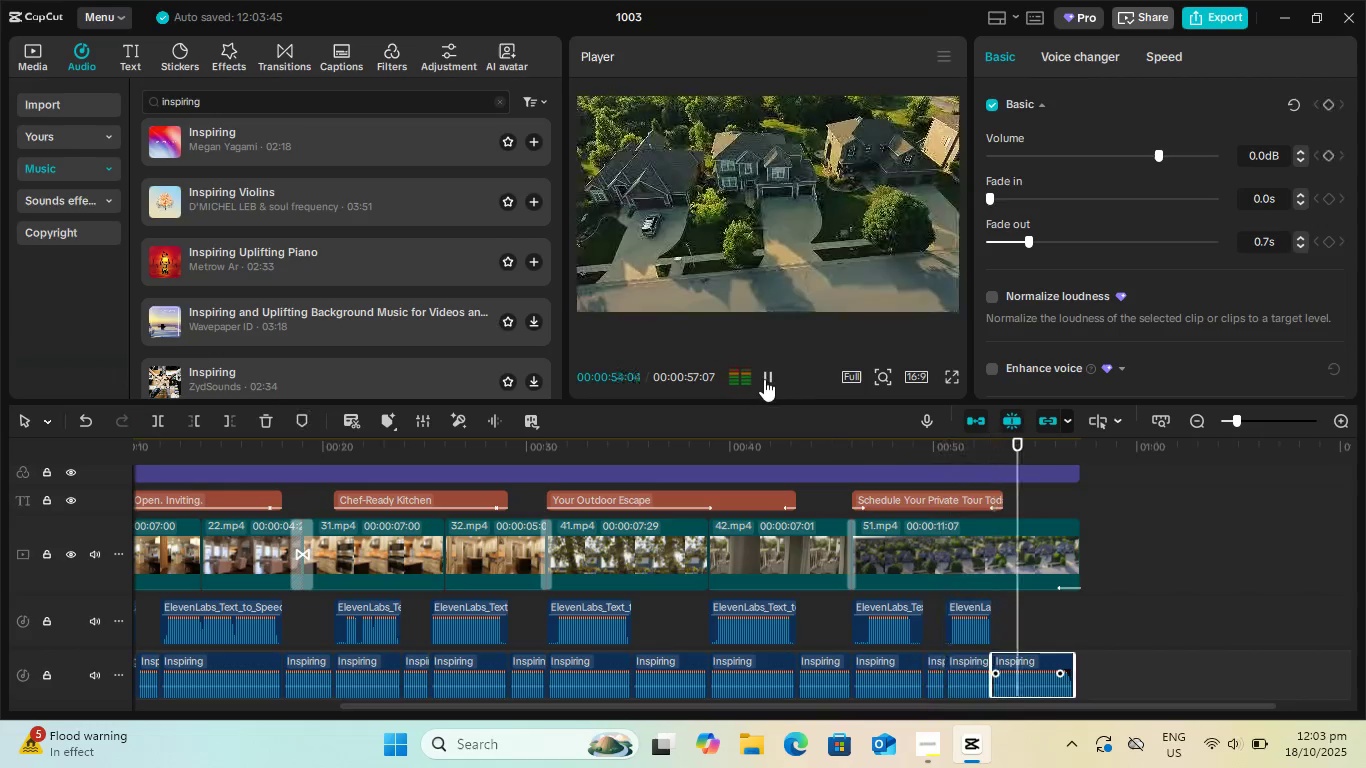 
wait(11.11)
 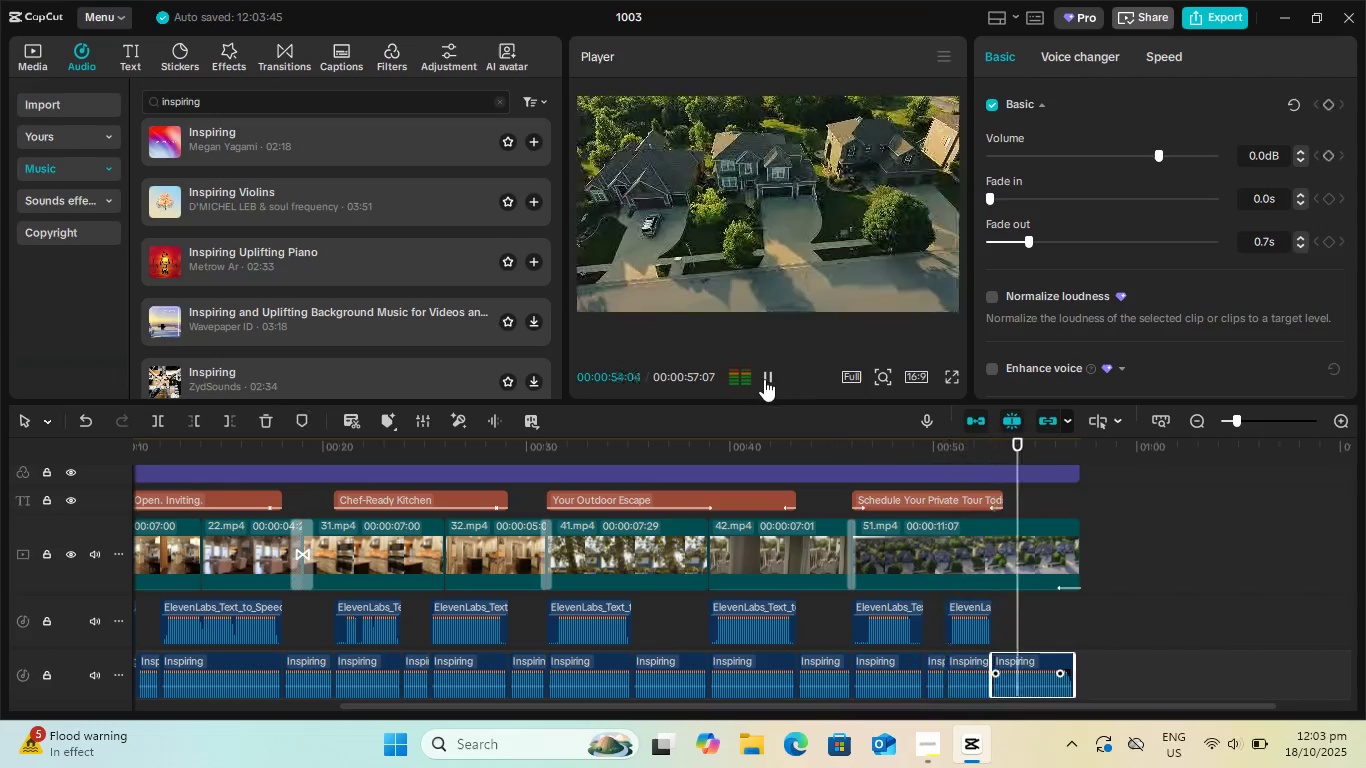 
left_click_drag(start_coordinate=[1019, 710], to_coordinate=[458, 715])
 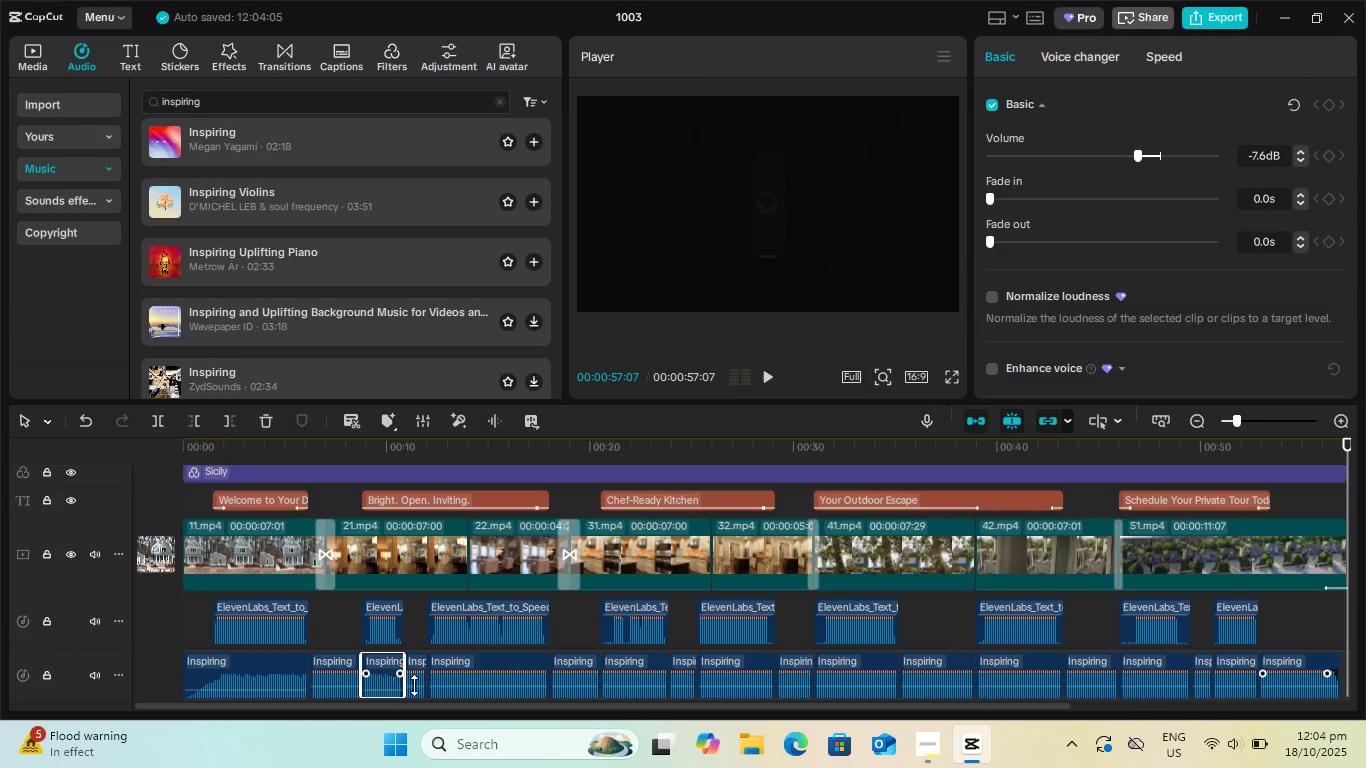 
wait(11.02)
 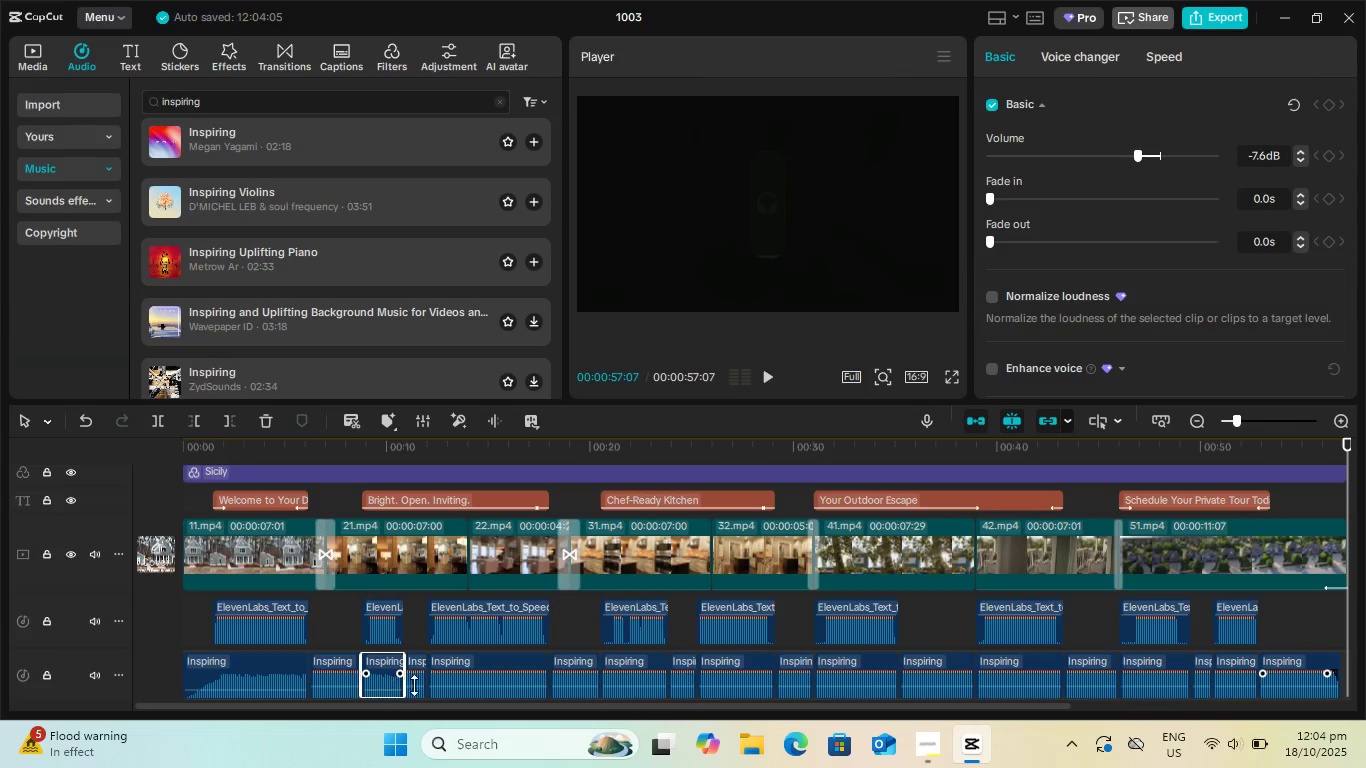 
mouse_move([643, 689])
 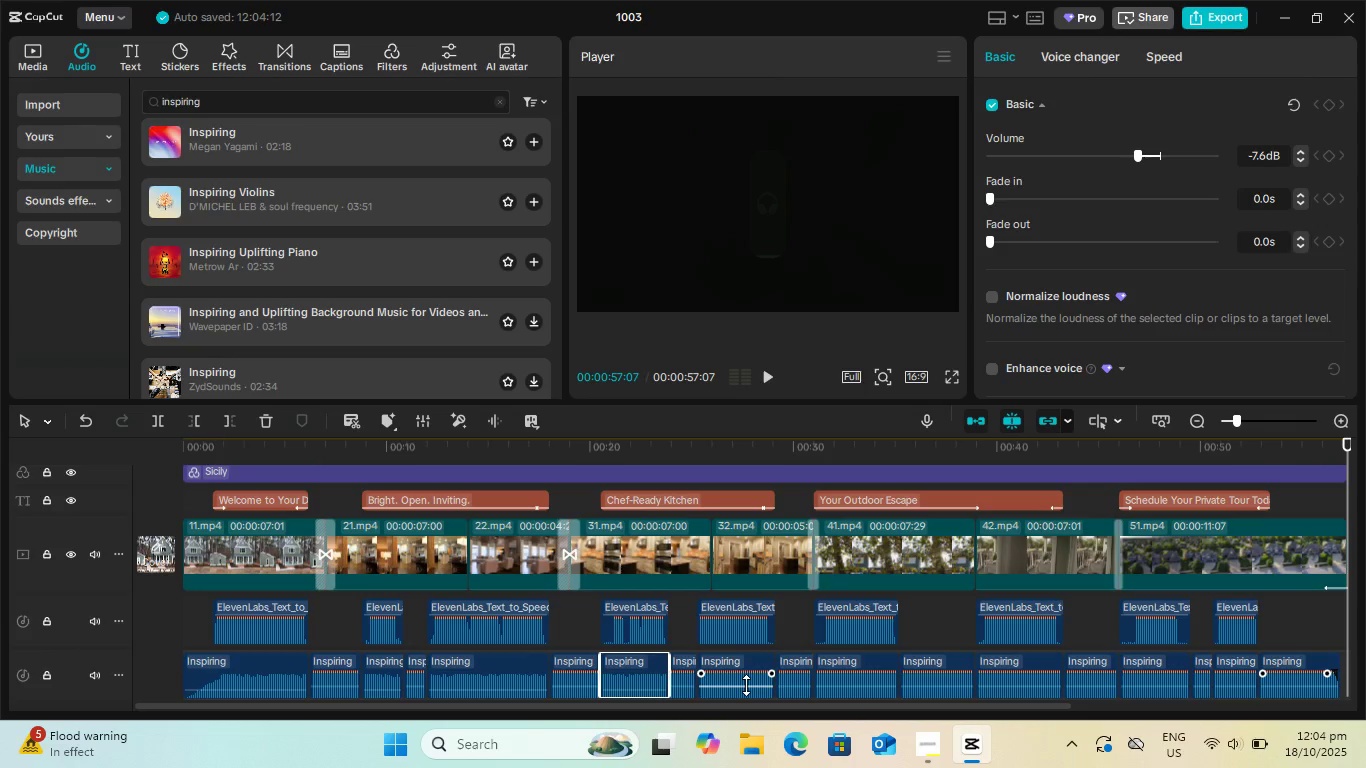 
left_click_drag(start_coordinate=[746, 685], to_coordinate=[749, 690])
 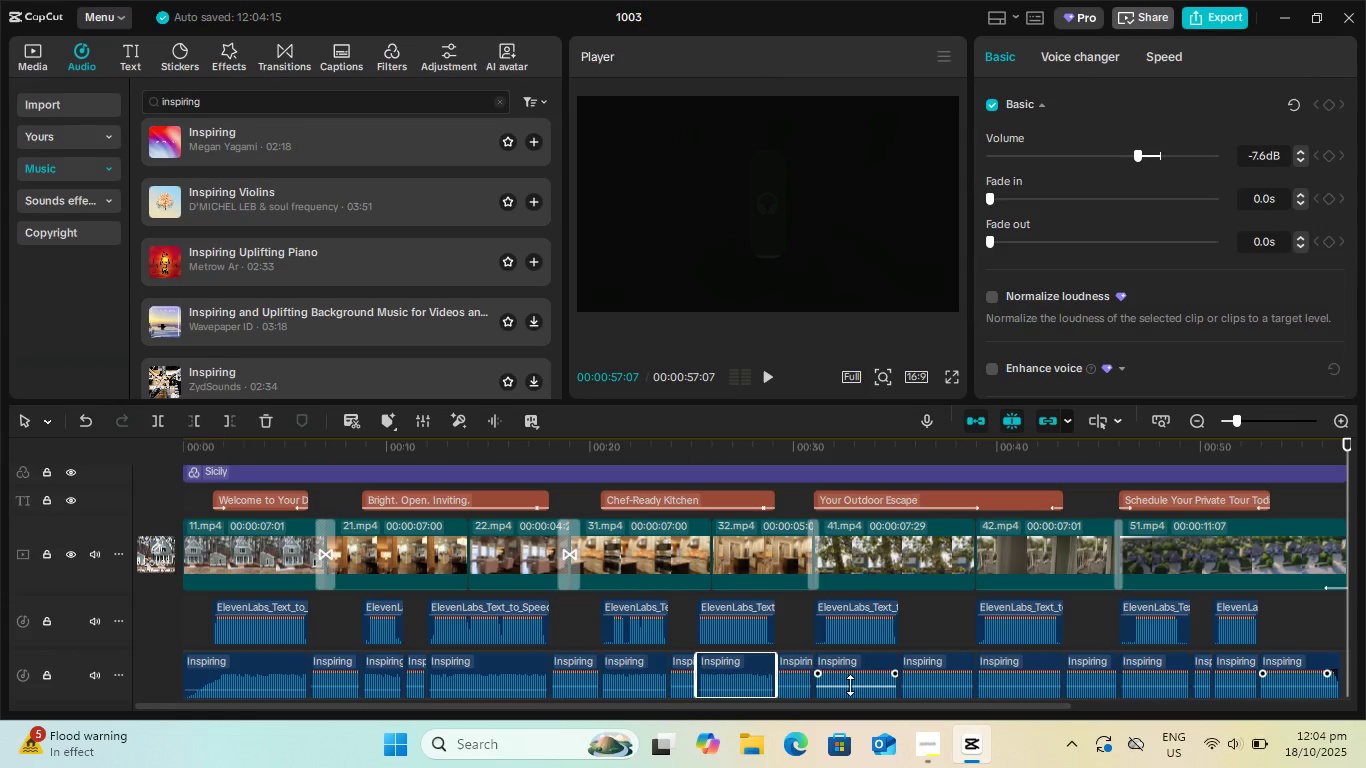 
left_click_drag(start_coordinate=[850, 685], to_coordinate=[851, 690])
 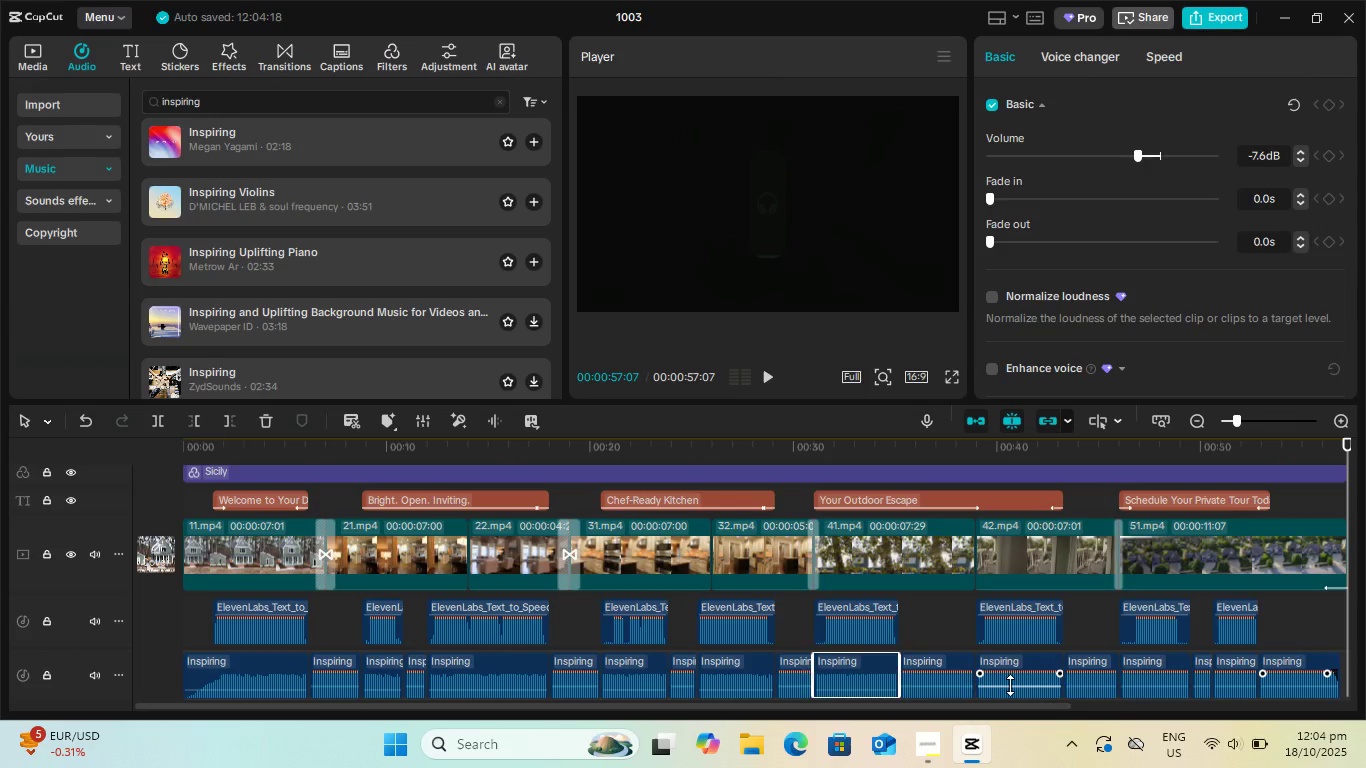 
left_click_drag(start_coordinate=[1011, 685], to_coordinate=[1013, 690])
 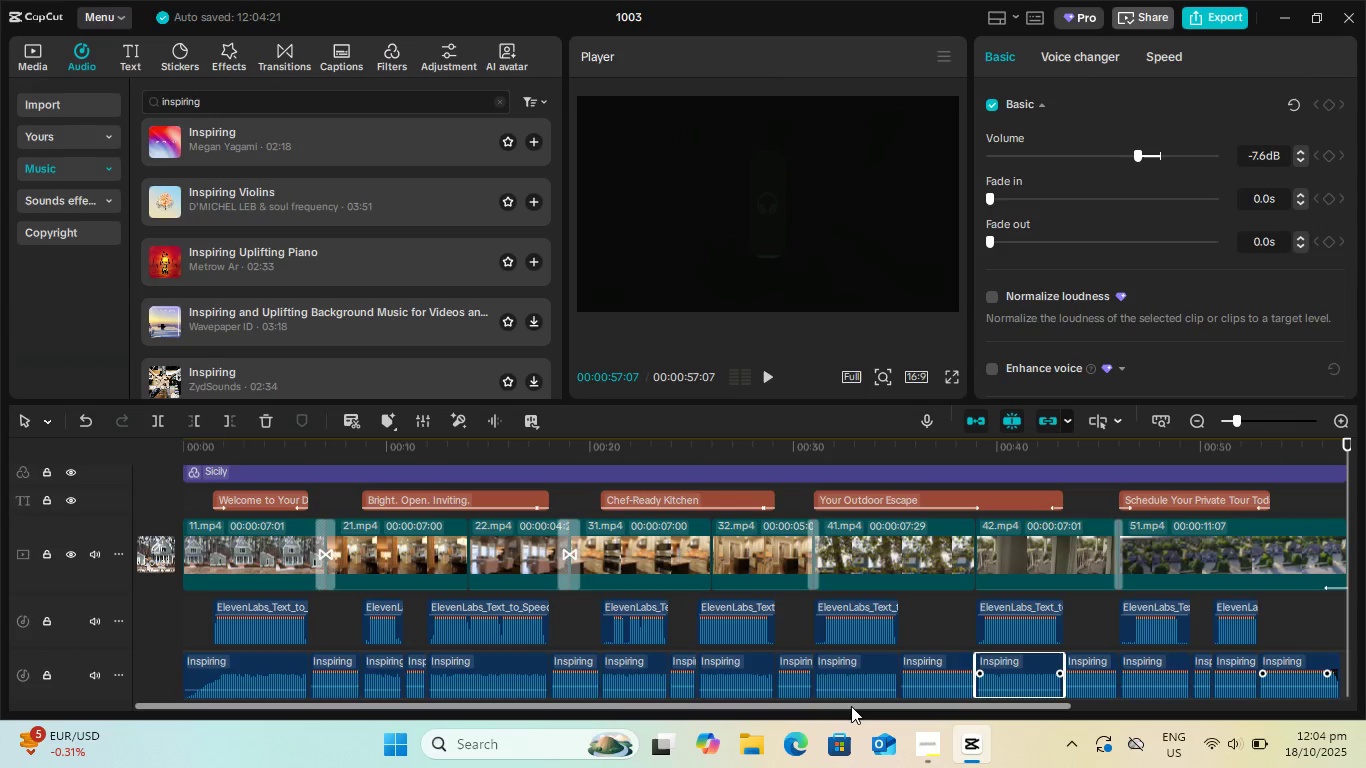 
left_click_drag(start_coordinate=[851, 707], to_coordinate=[1102, 691])
 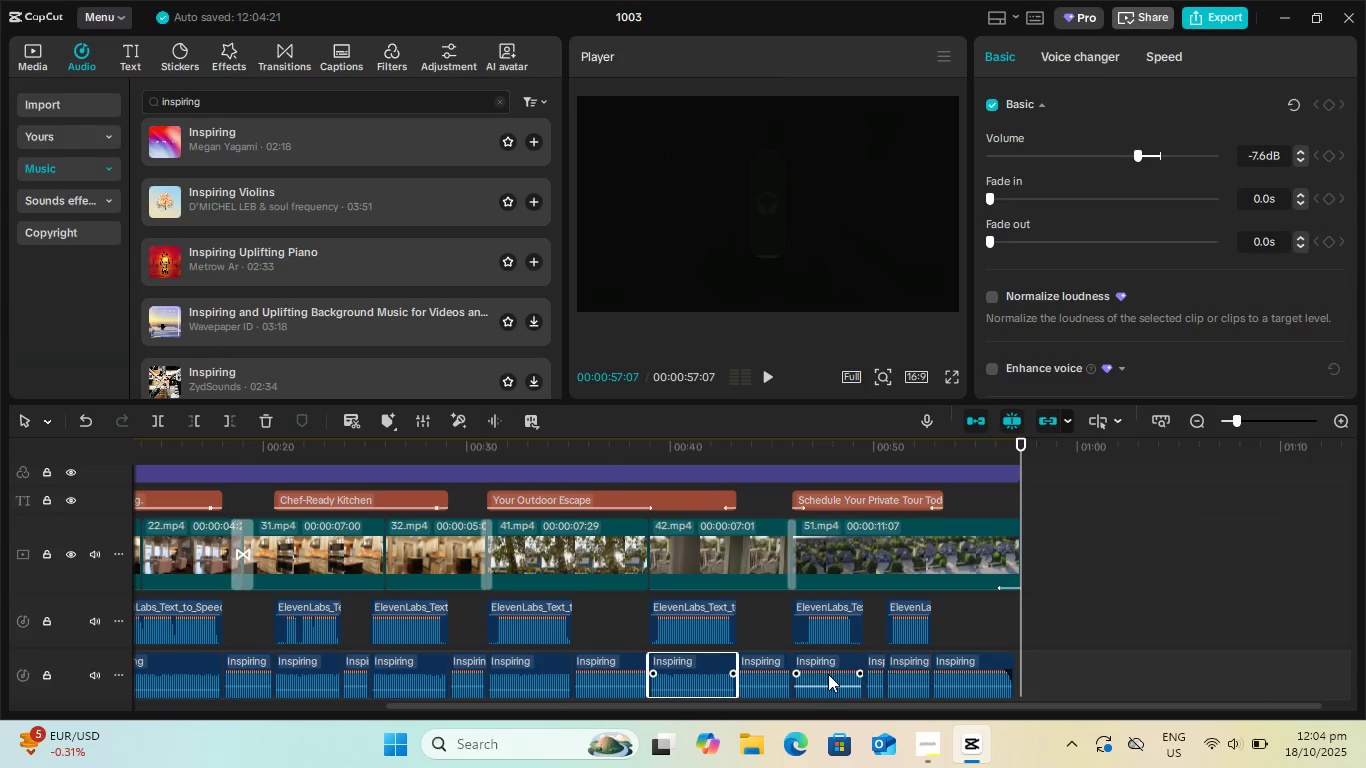 
mouse_move([850, 687])
 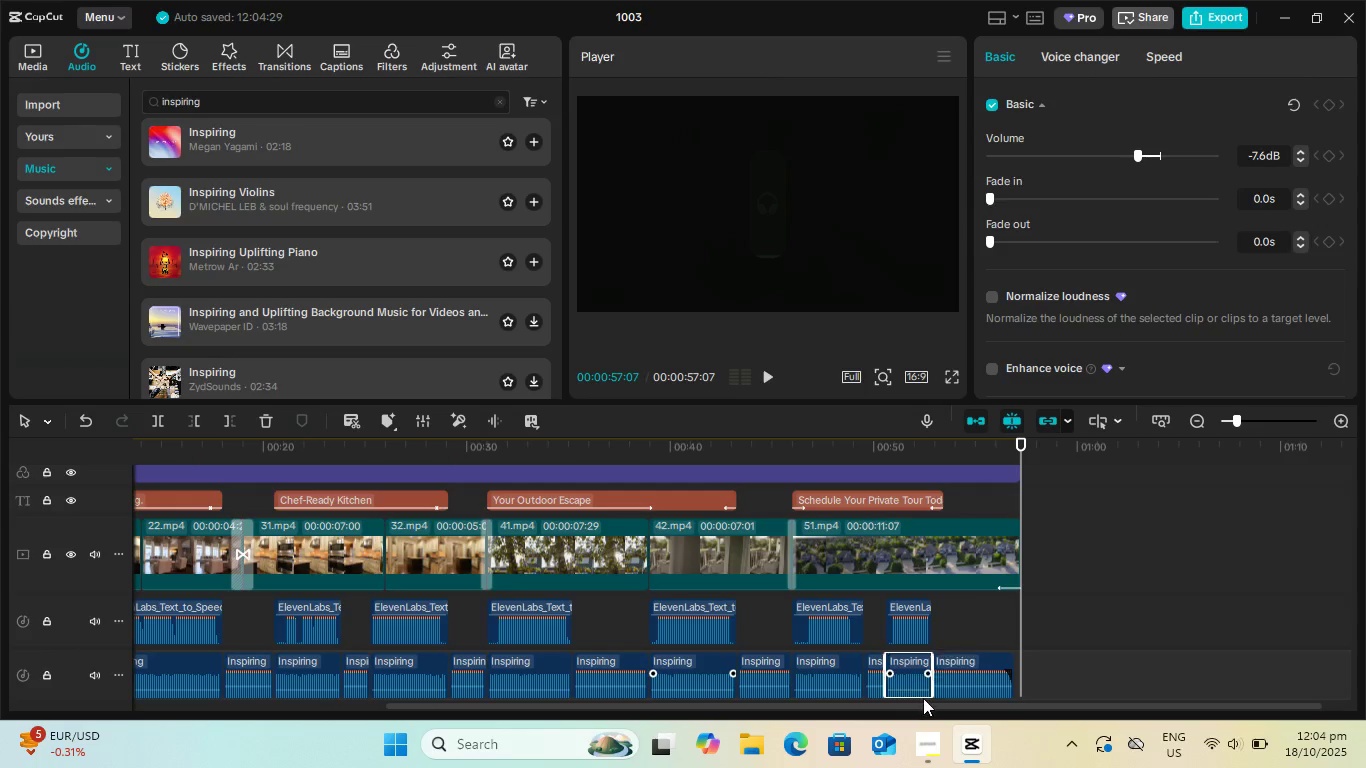 
left_click_drag(start_coordinate=[919, 707], to_coordinate=[329, 704])
 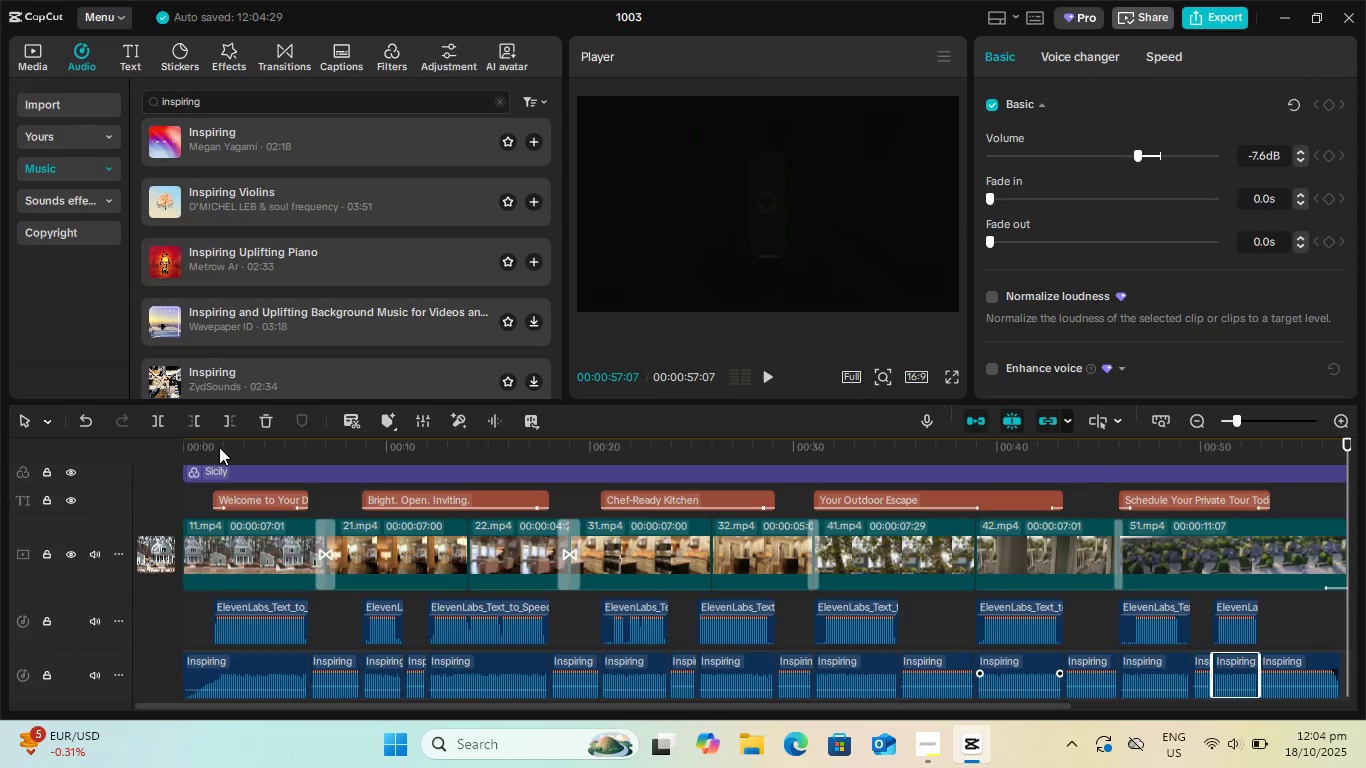 
left_click_drag(start_coordinate=[220, 446], to_coordinate=[105, 453])
 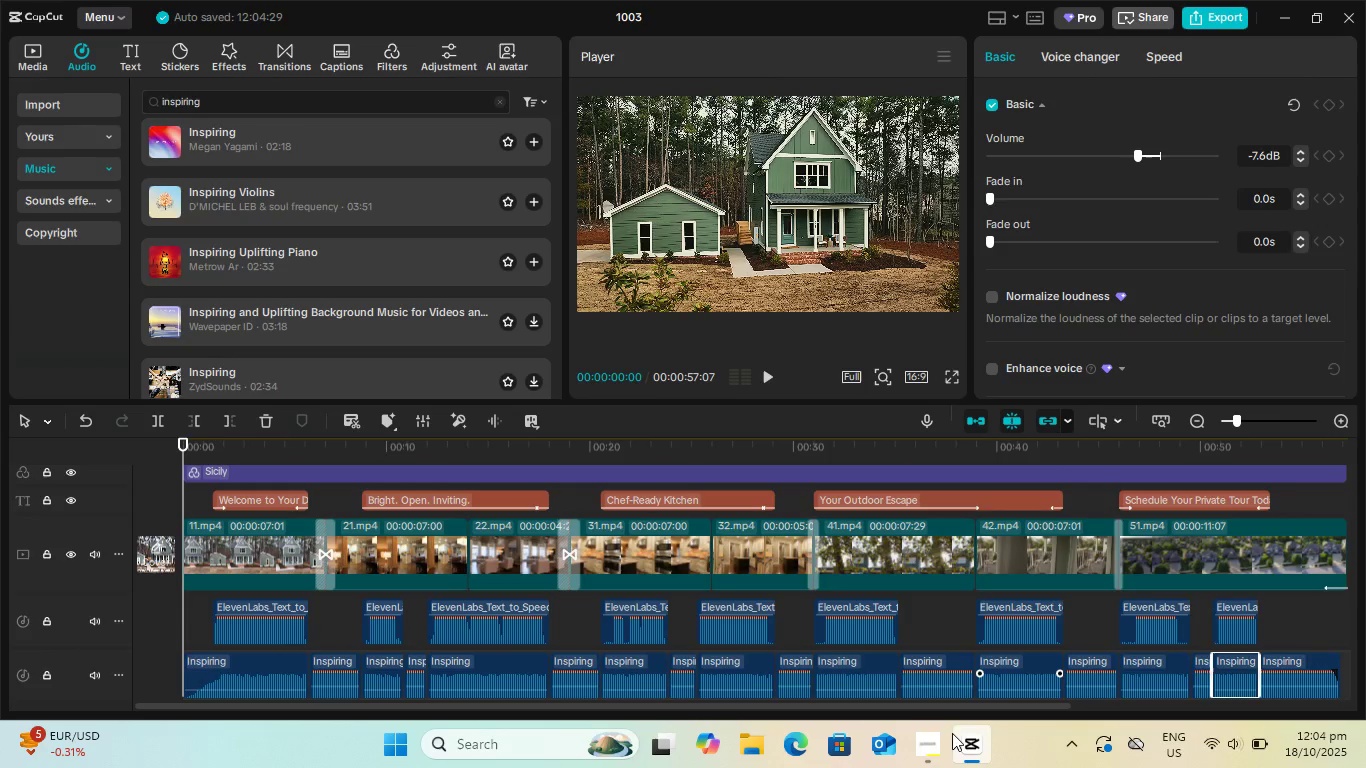 
left_click([944, 742])